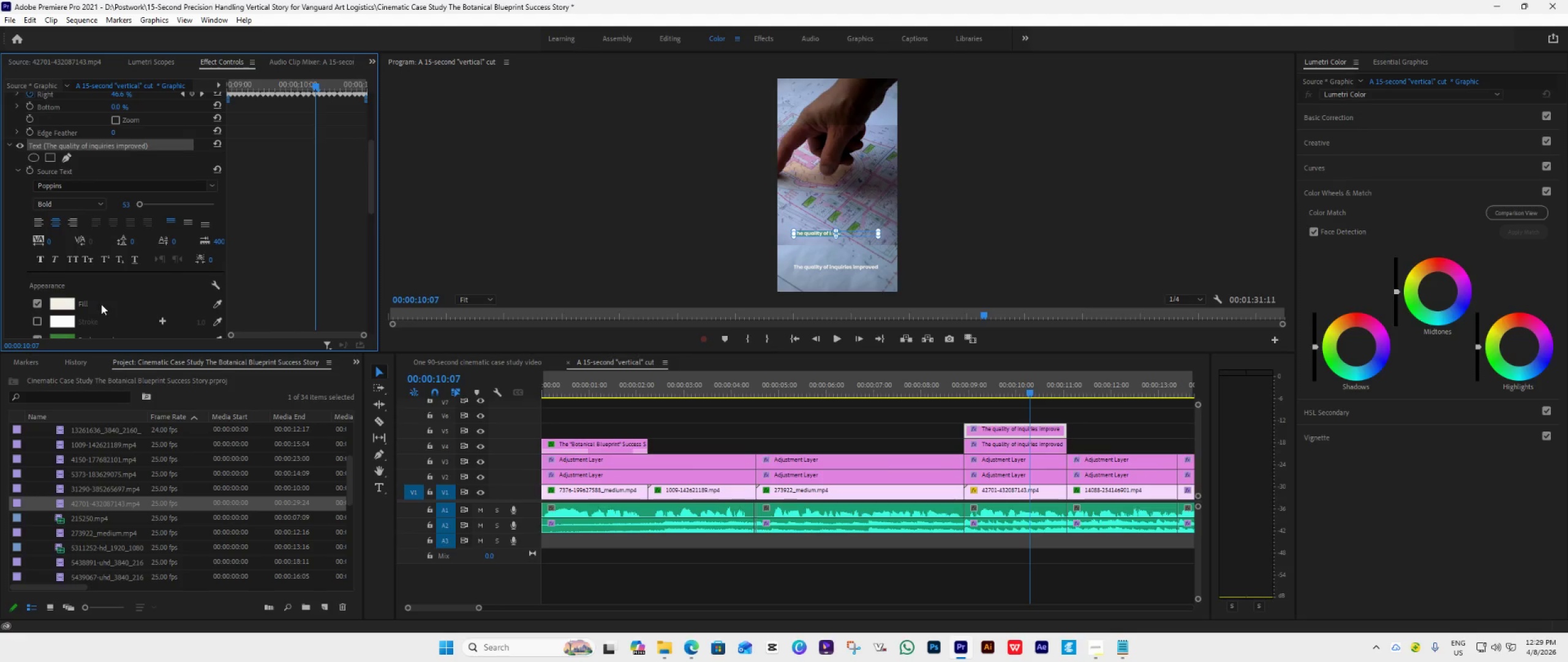 
scroll: coordinate [105, 297], scroll_direction: down, amount: 12.0
 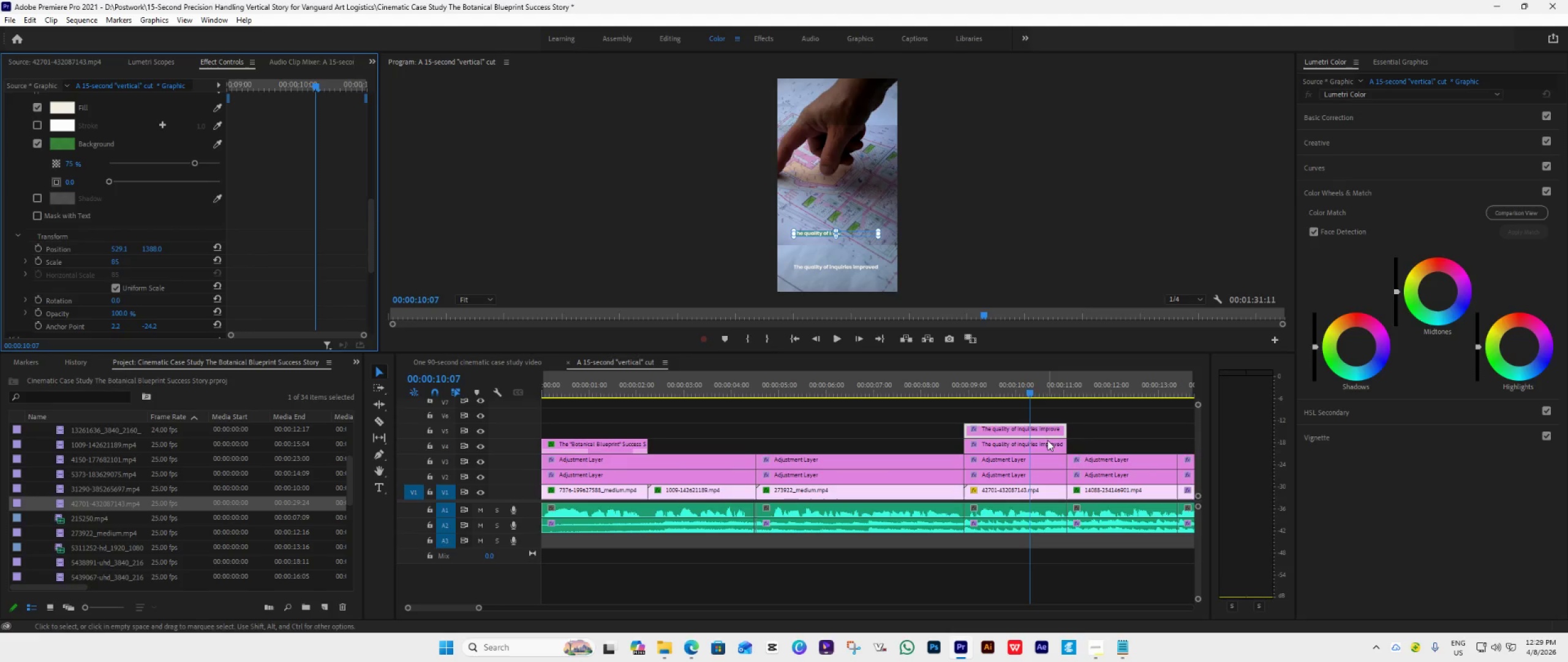 
wait(5.55)
 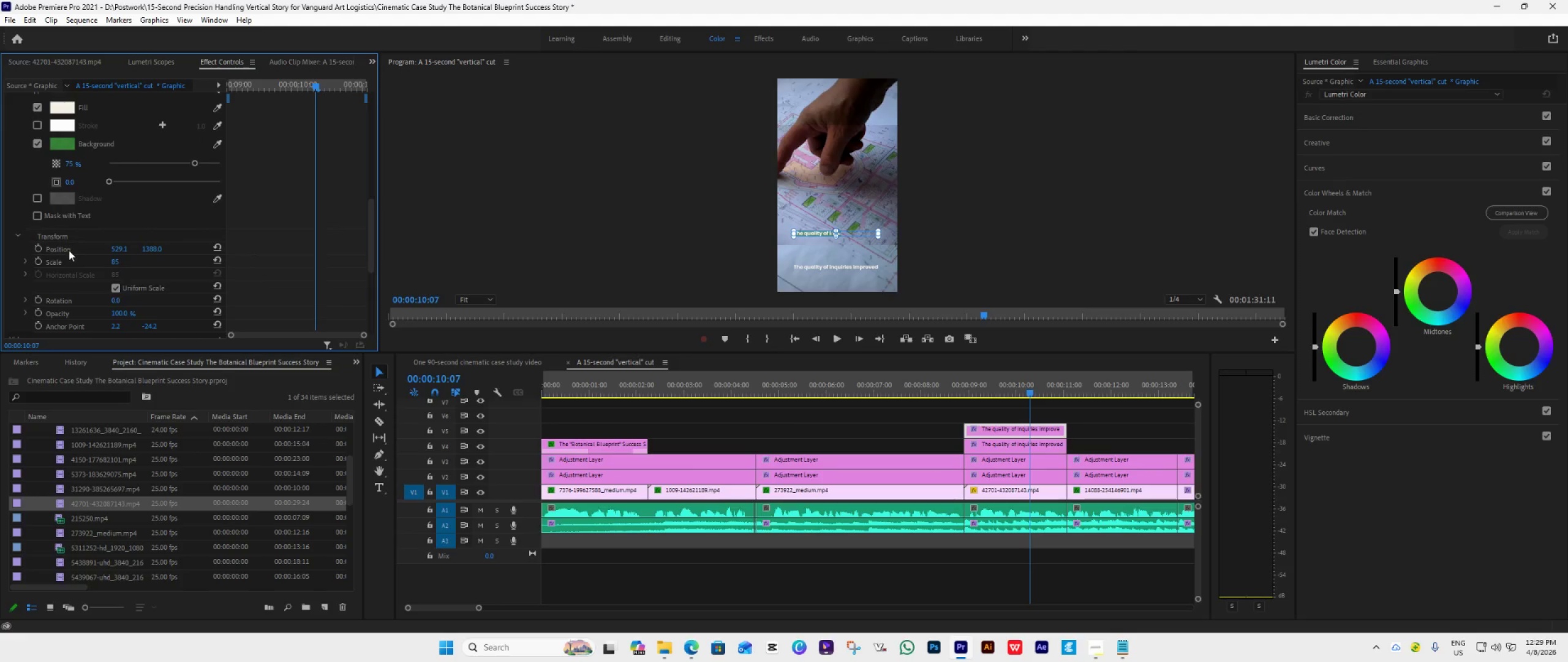 
left_click([1037, 445])
 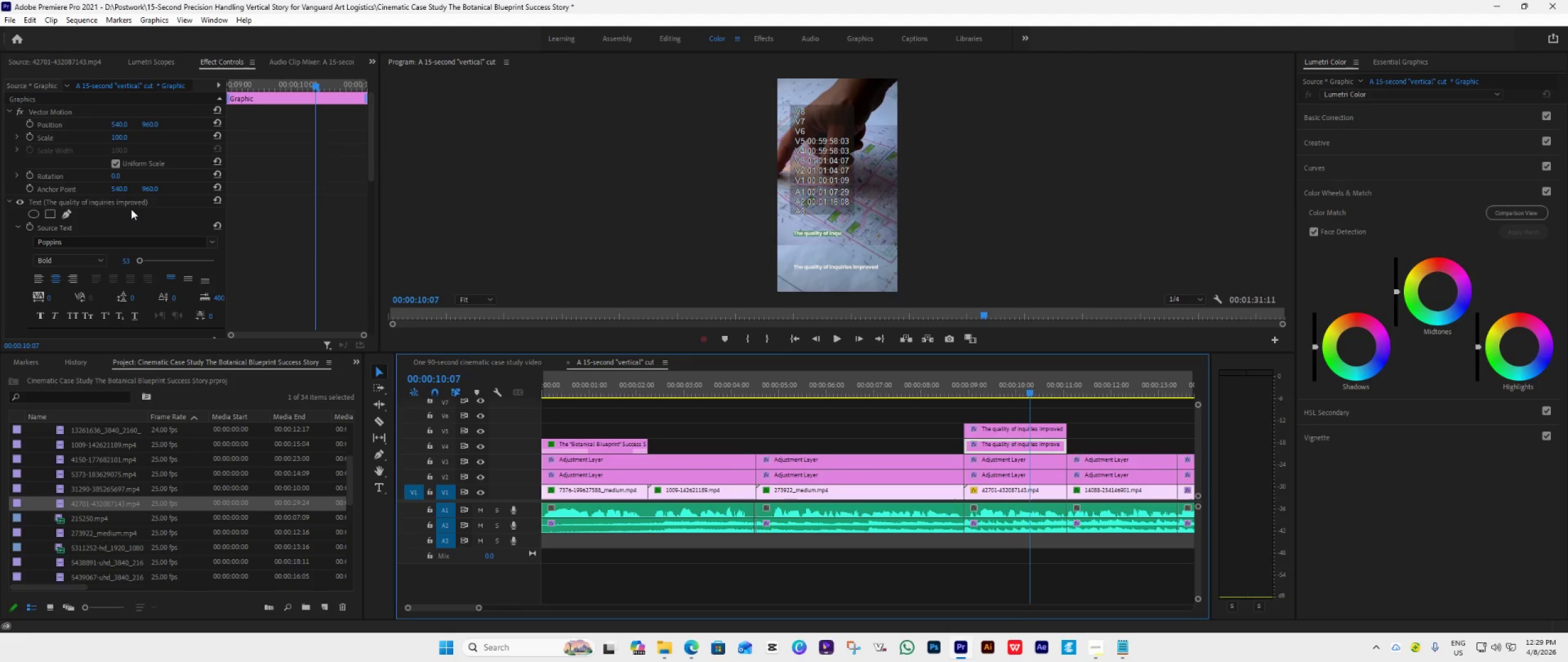 
scroll: coordinate [116, 237], scroll_direction: down, amount: 15.0
 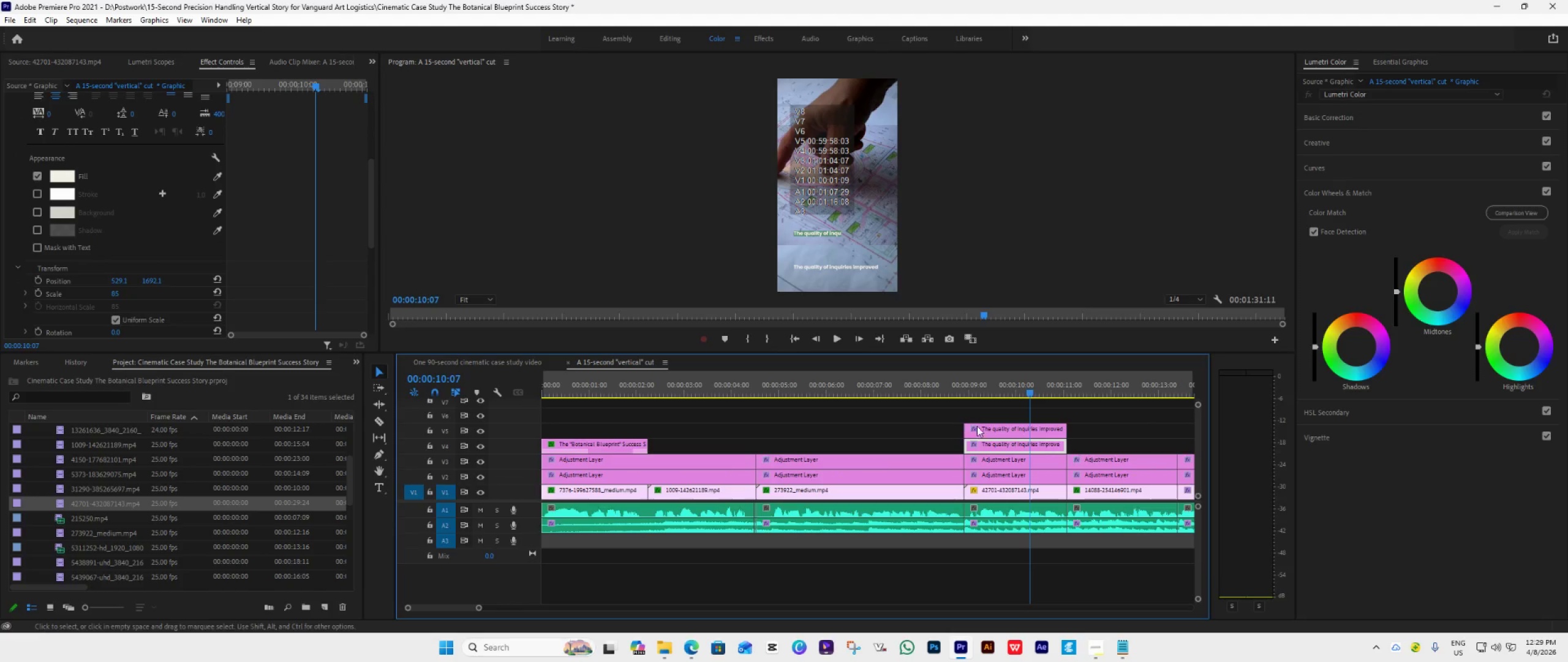 
left_click([1014, 428])
 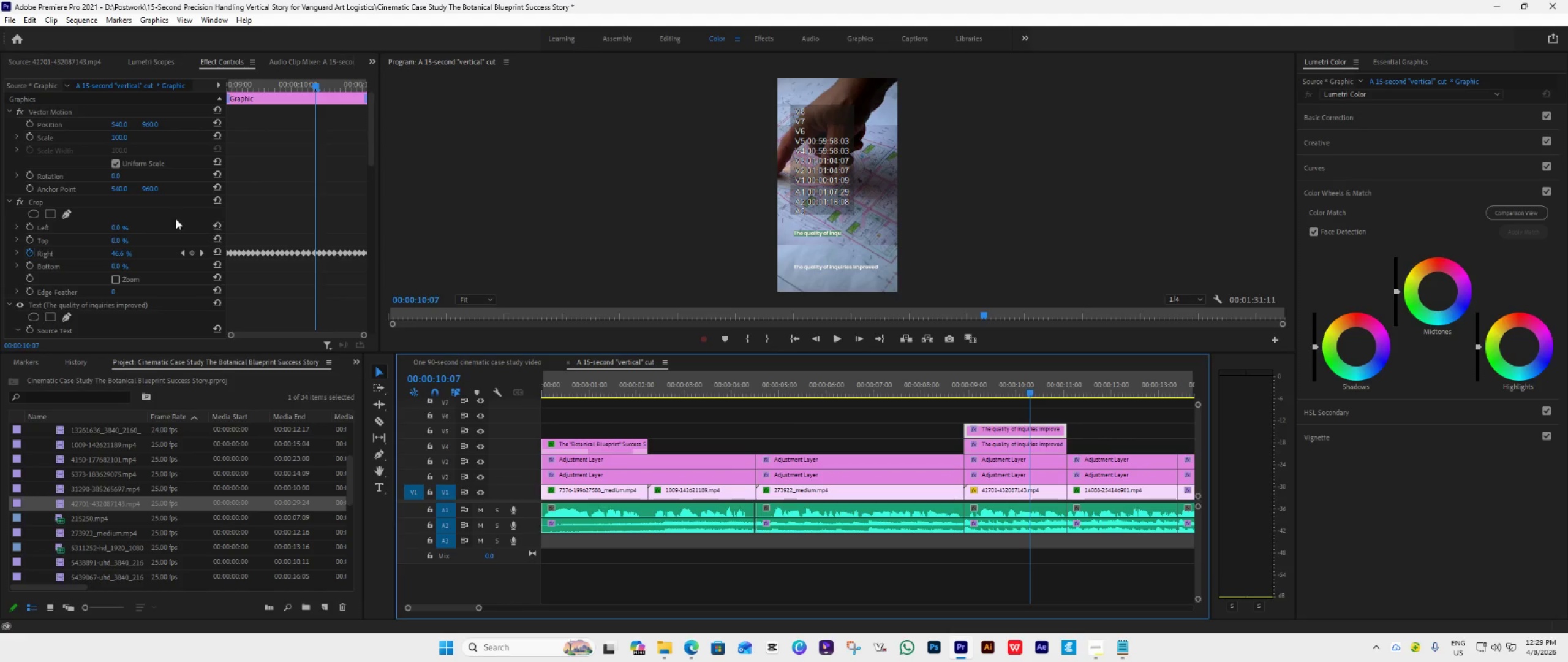 
scroll: coordinate [139, 232], scroll_direction: down, amount: 25.0
 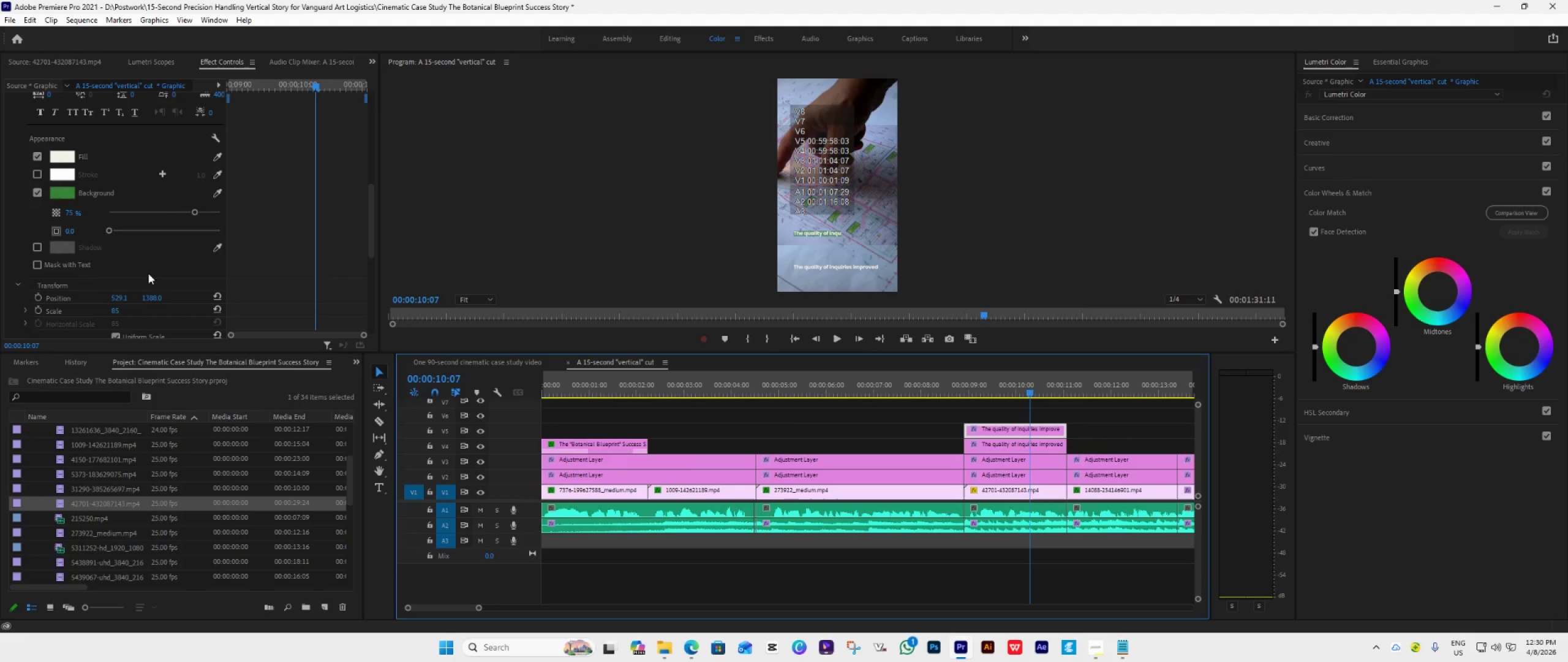 
left_click([149, 296])
 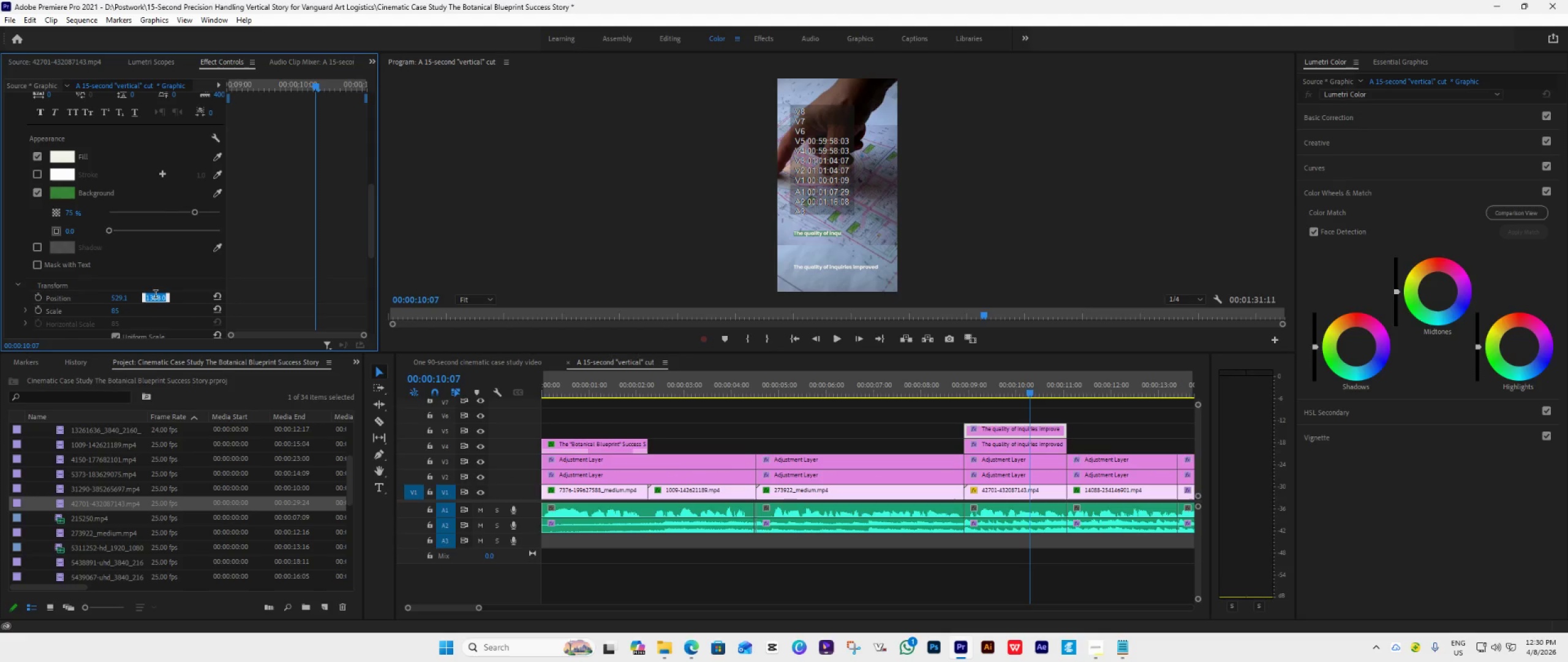 
key(Control+C)
 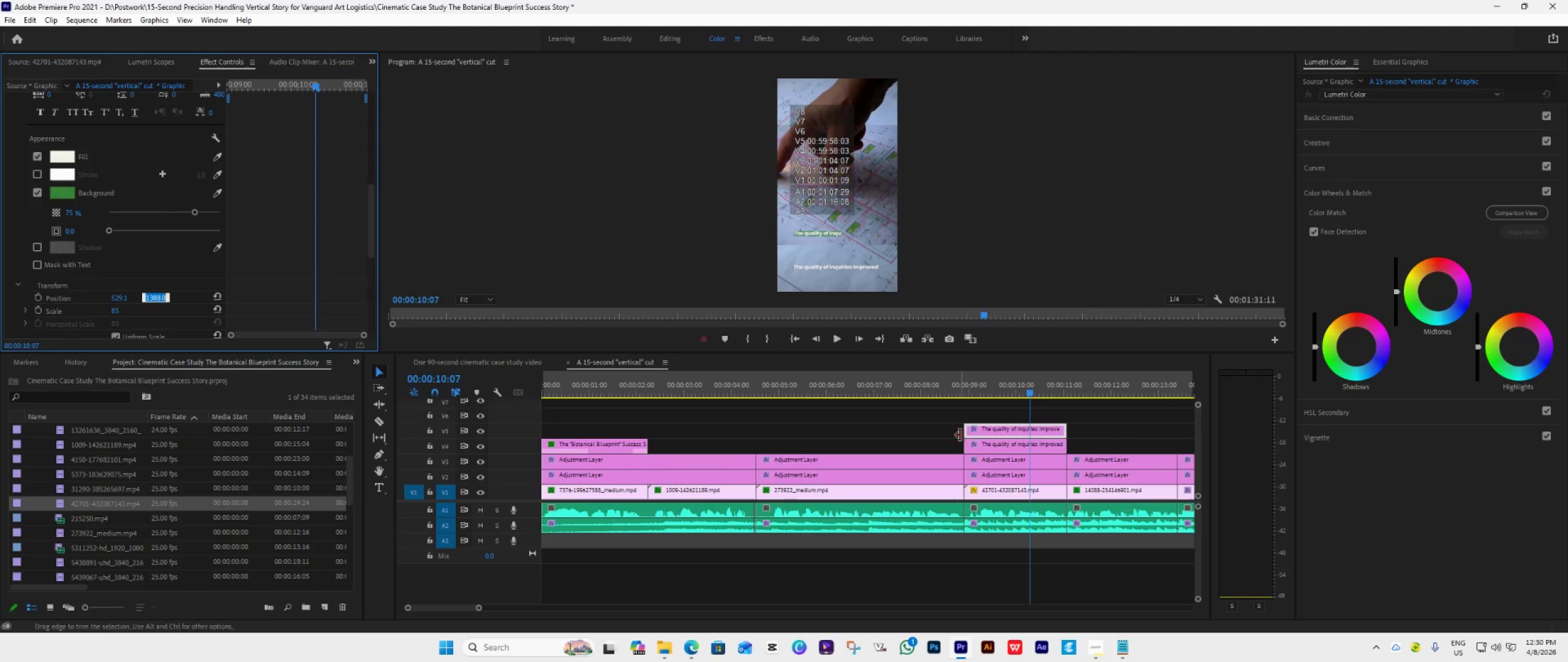 
left_click([1002, 450])
 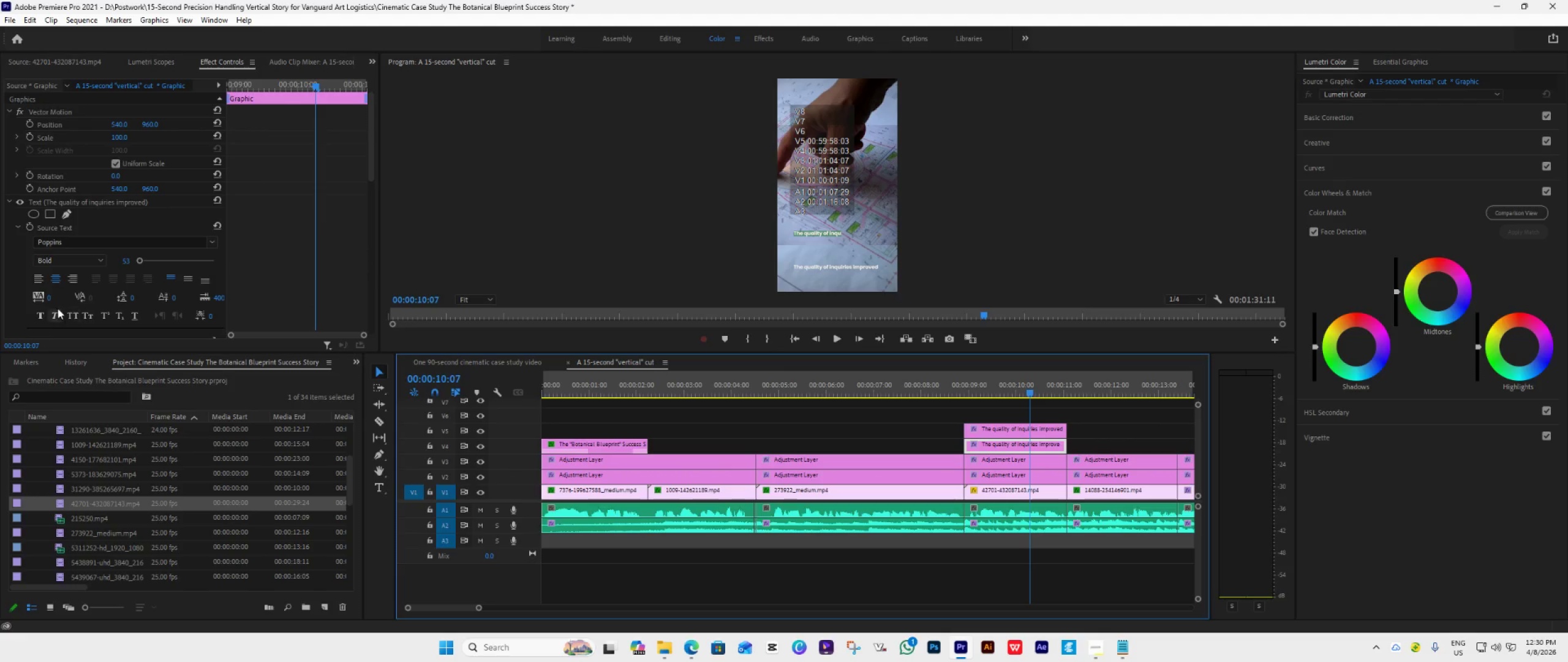 
scroll: coordinate [130, 278], scroll_direction: down, amount: 20.0
 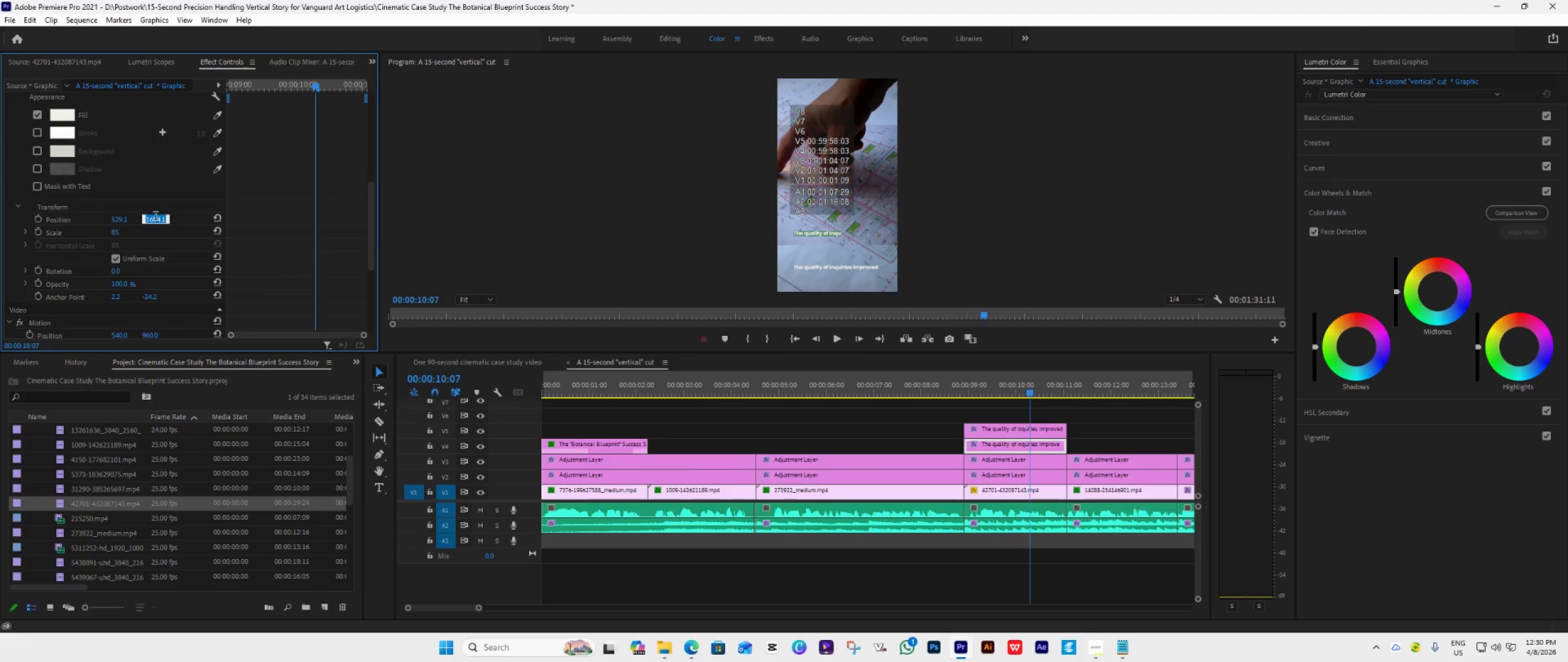 
wait(7.68)
 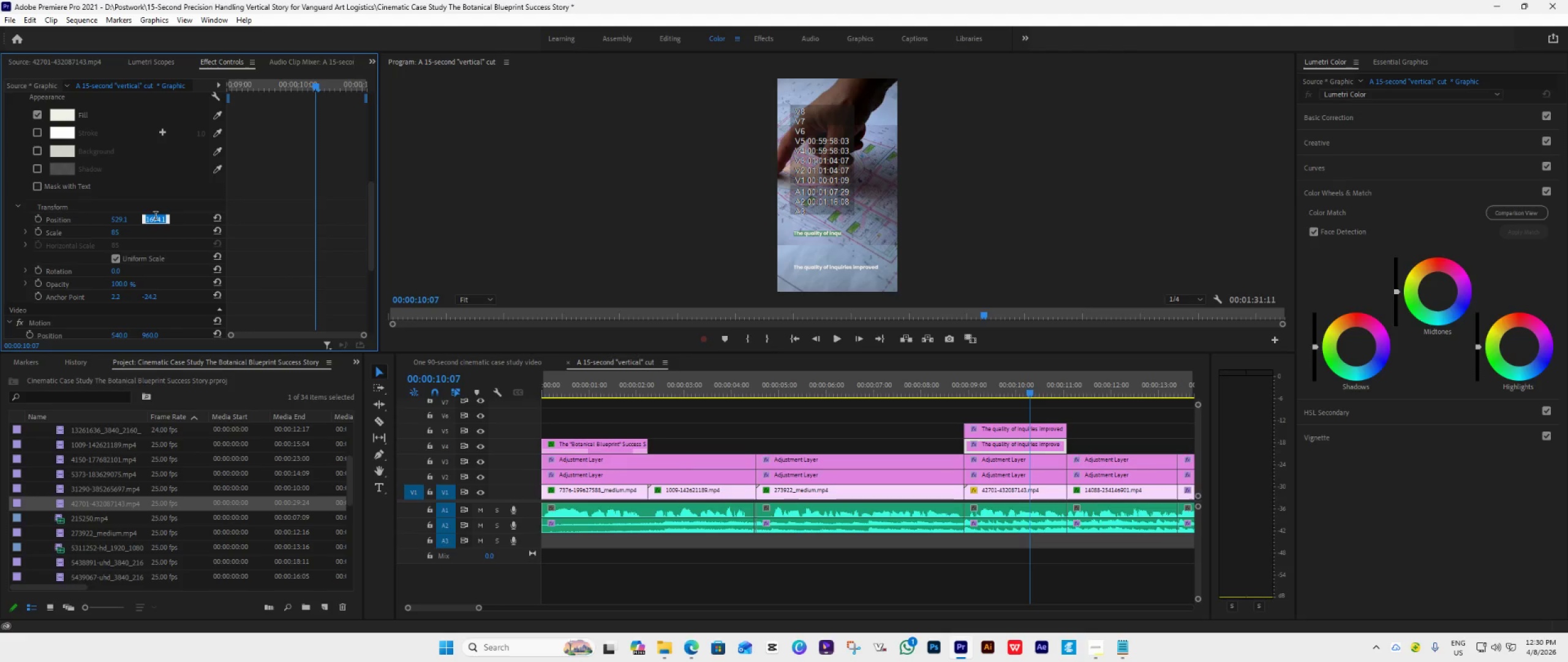 
key(Control+V)
 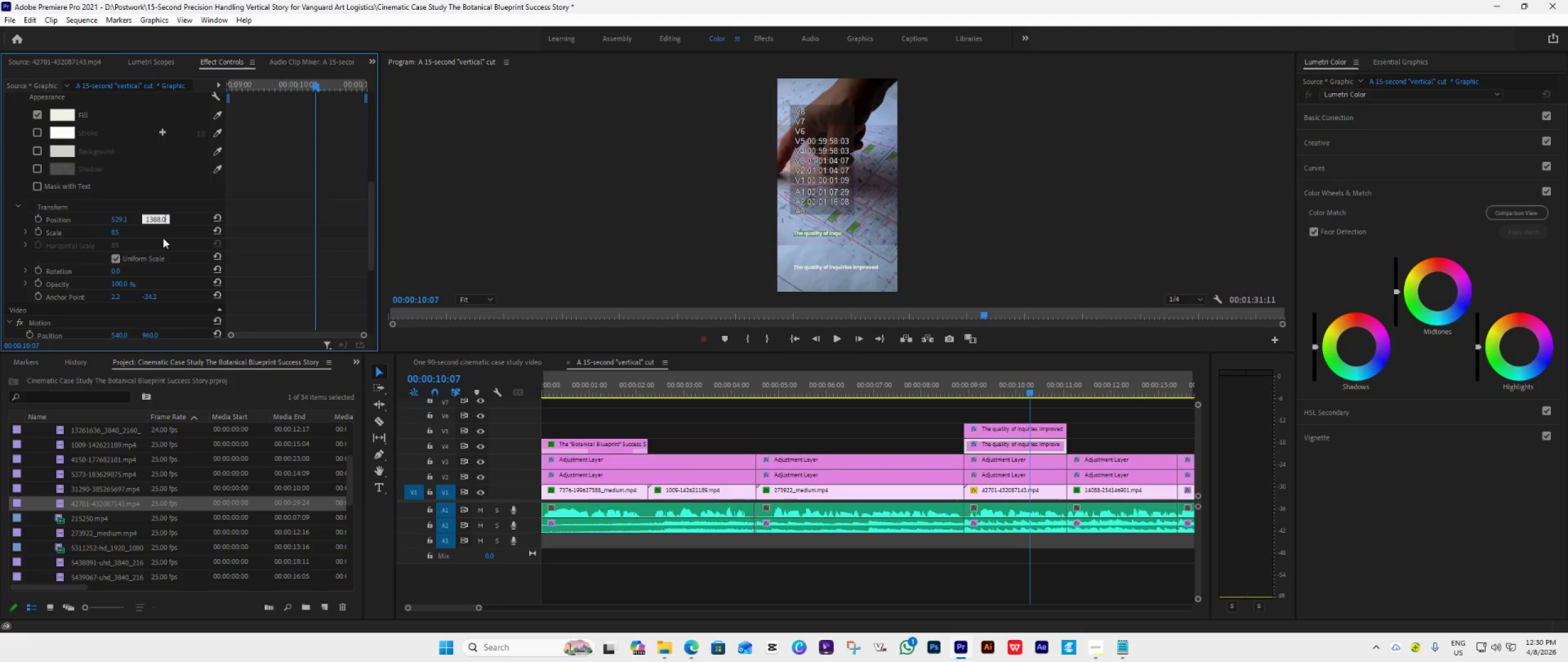 
key(Enter)
 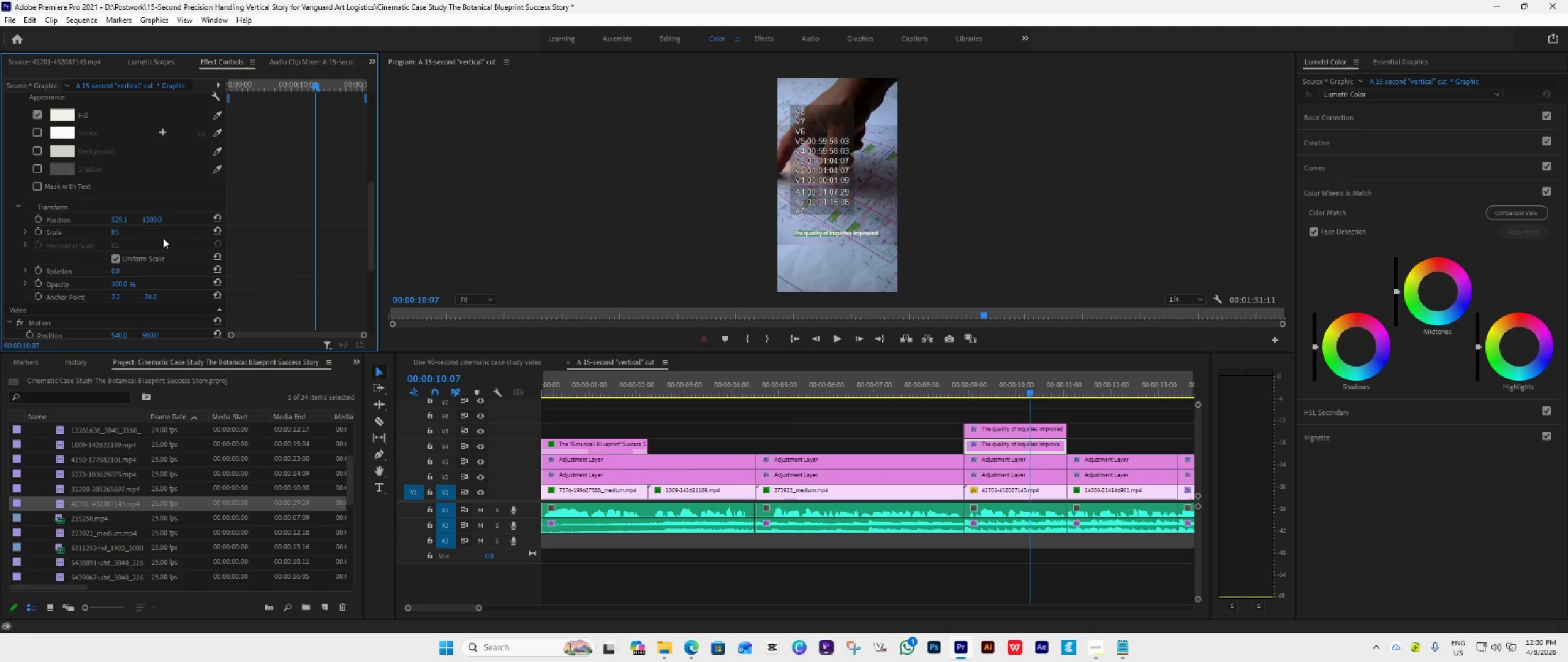 
key(Space)
 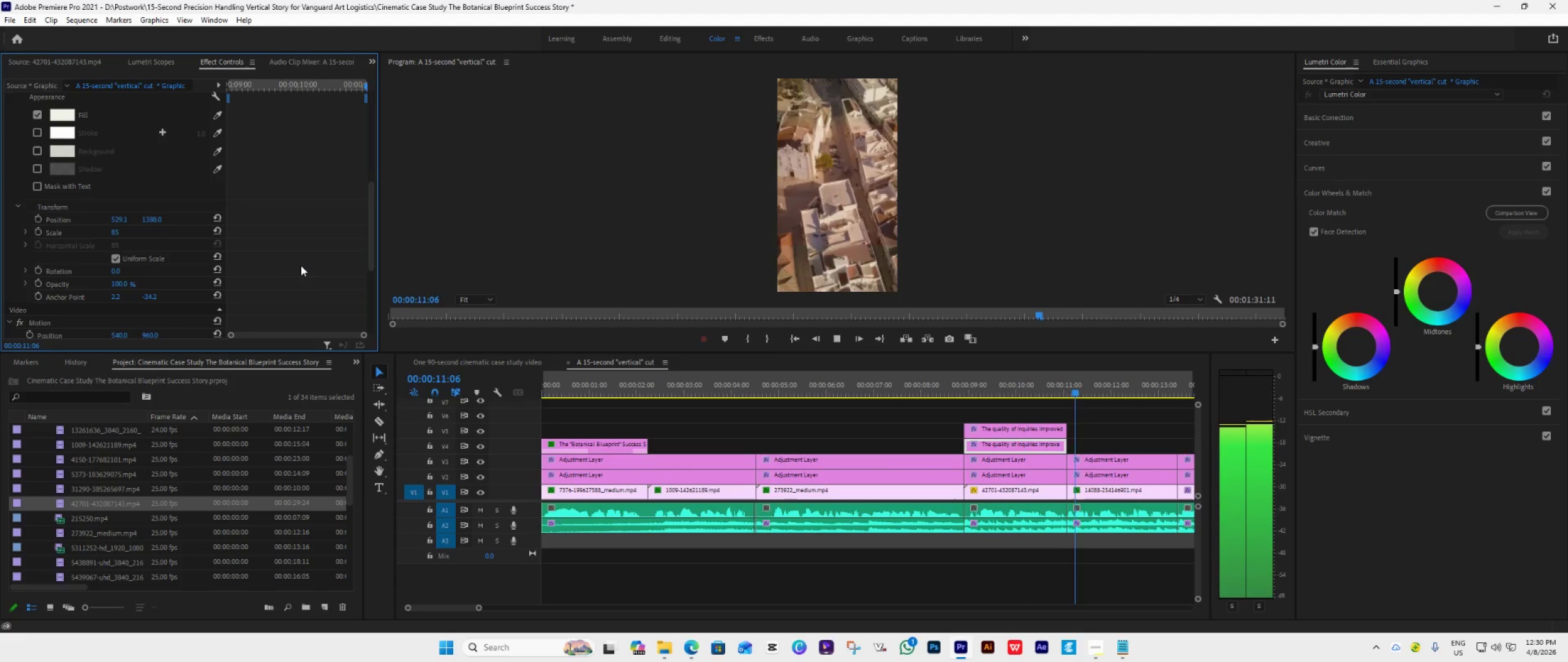 
key(Space)
 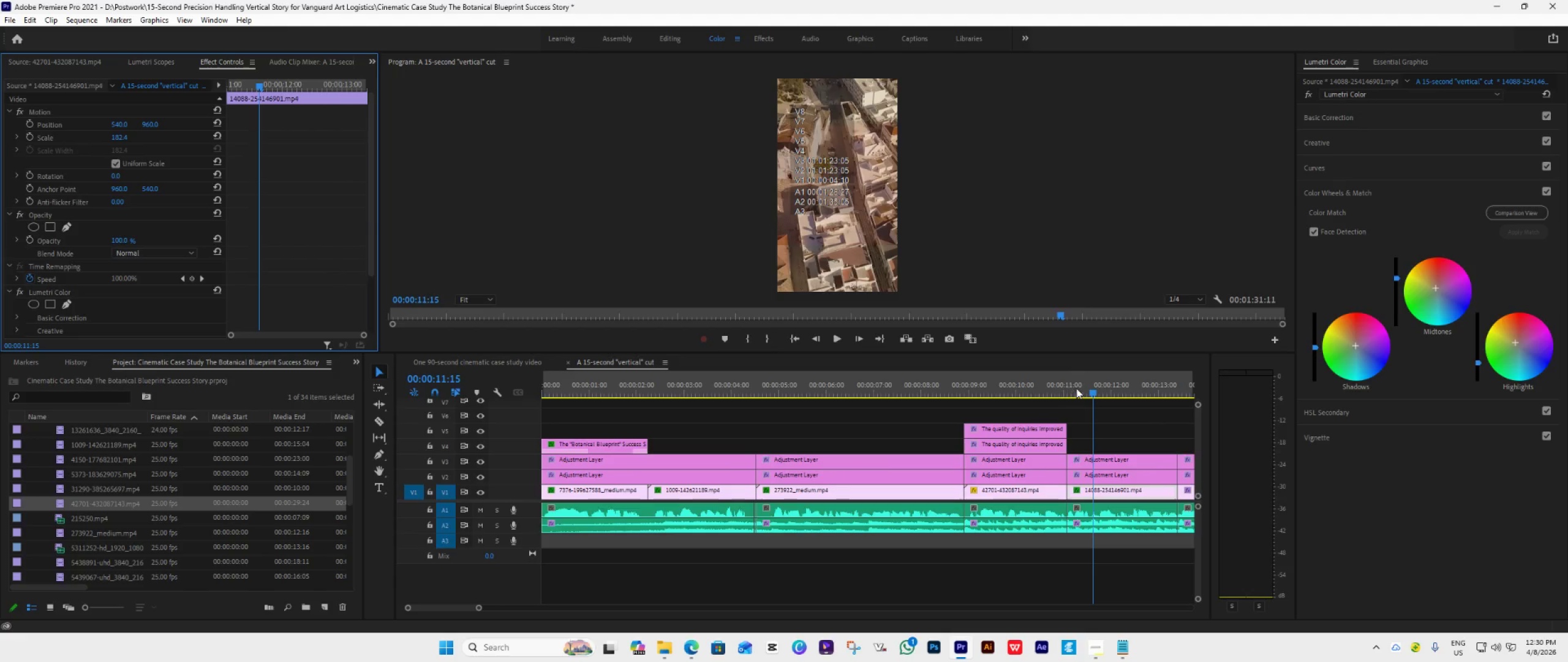 
left_click_drag(start_coordinate=[1094, 392], to_coordinate=[944, 396])
 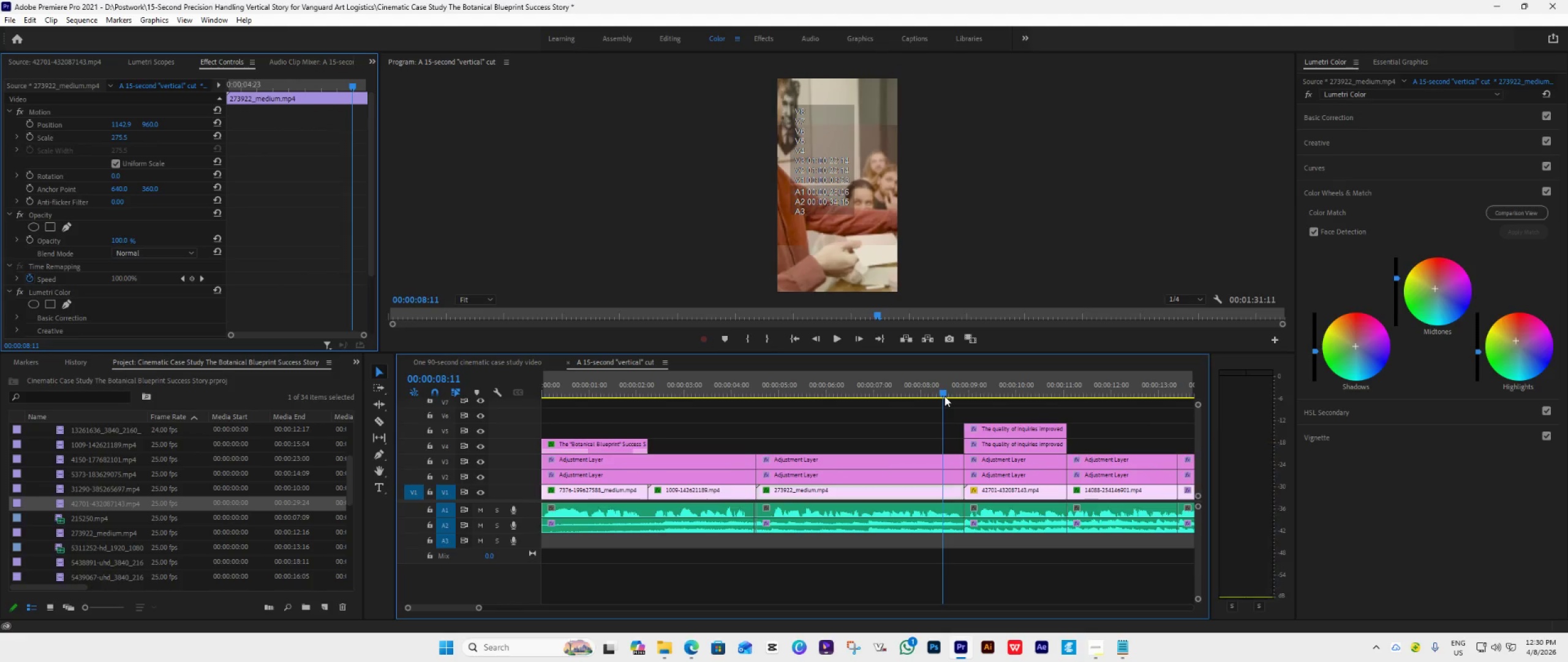 
key(Space)
 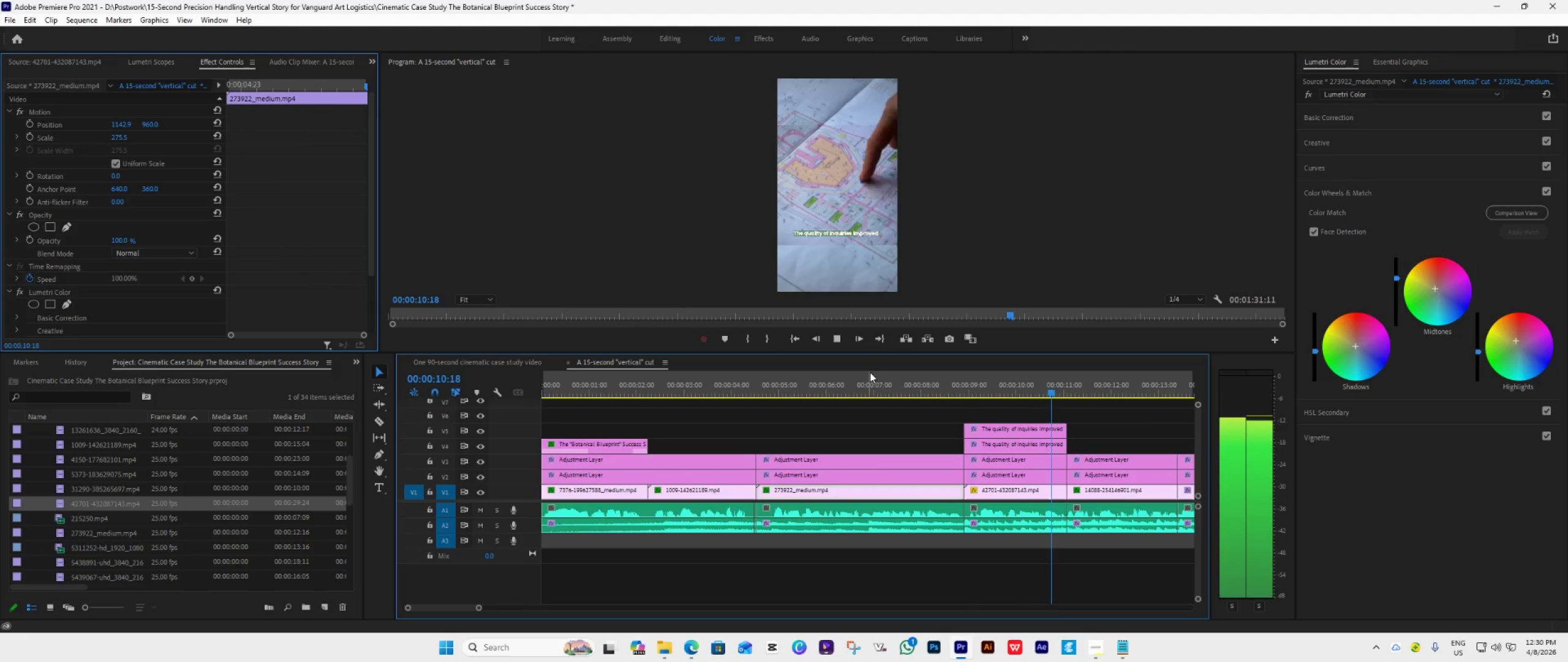 
key(Space)
 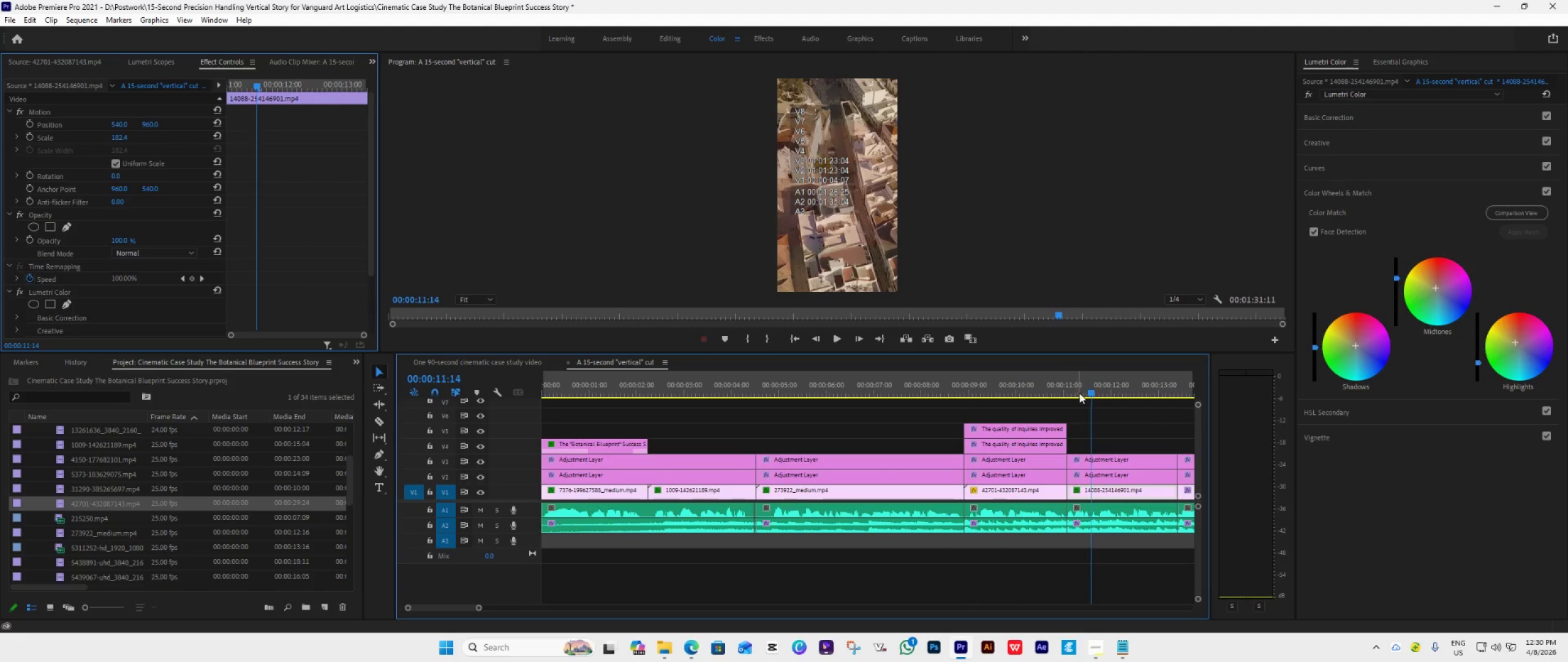 
left_click_drag(start_coordinate=[1086, 389], to_coordinate=[976, 428])
 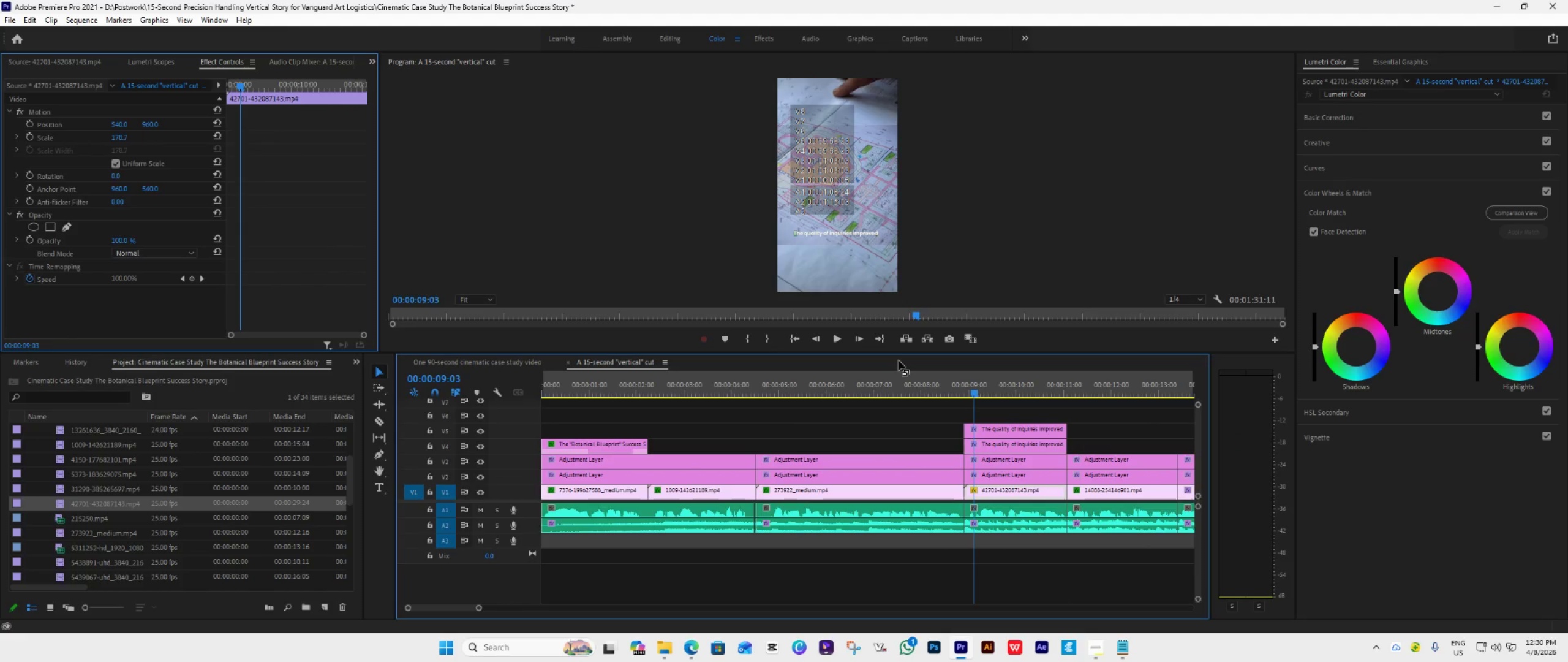 
left_click_drag(start_coordinate=[893, 352], to_coordinate=[859, 520])
 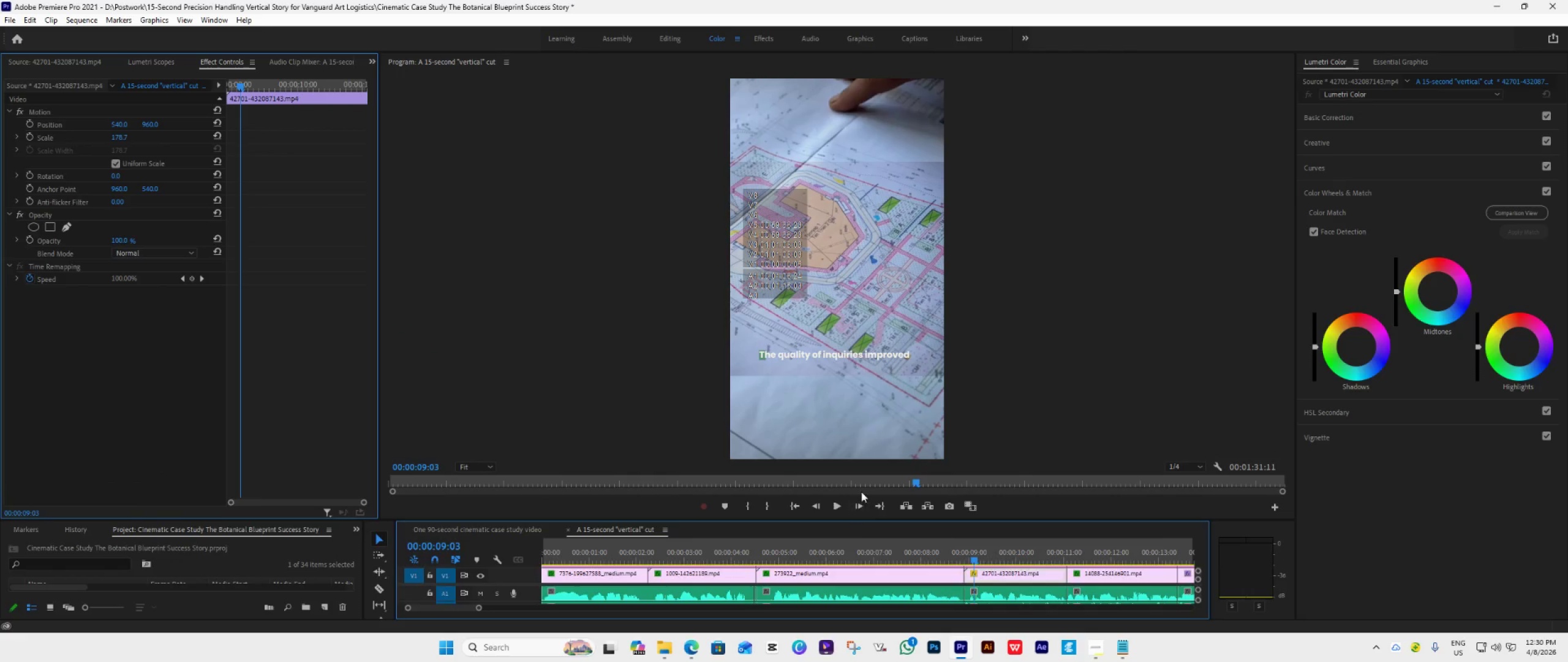 
key(Space)
 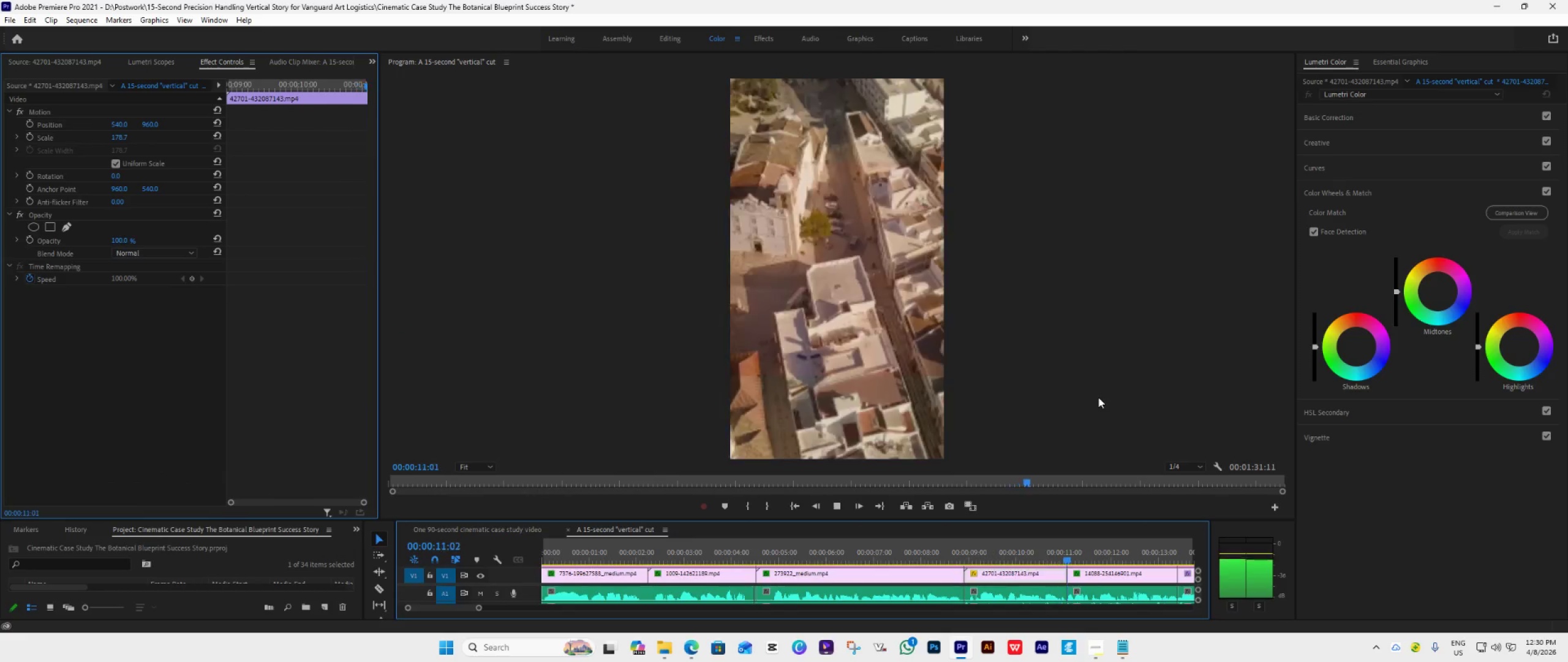 
key(Space)
 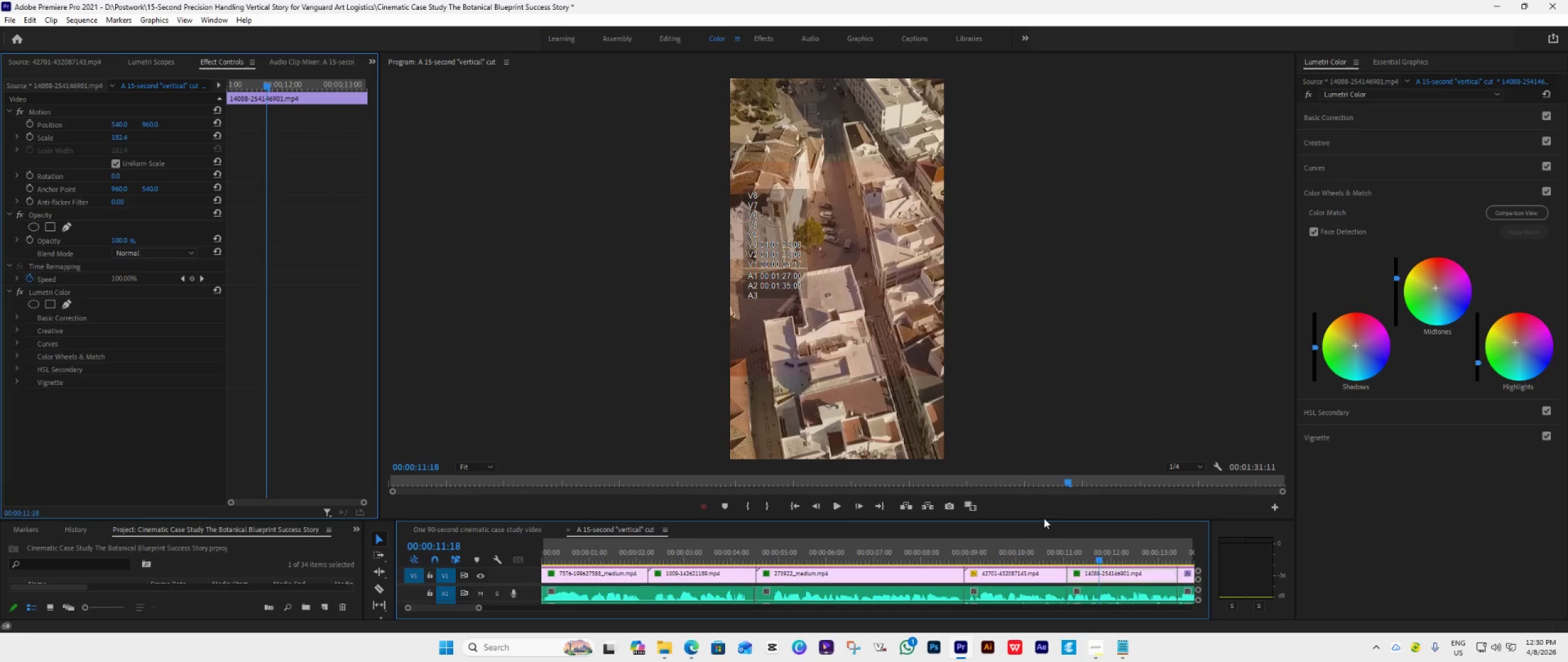 
left_click_drag(start_coordinate=[1043, 520], to_coordinate=[1036, 337])
 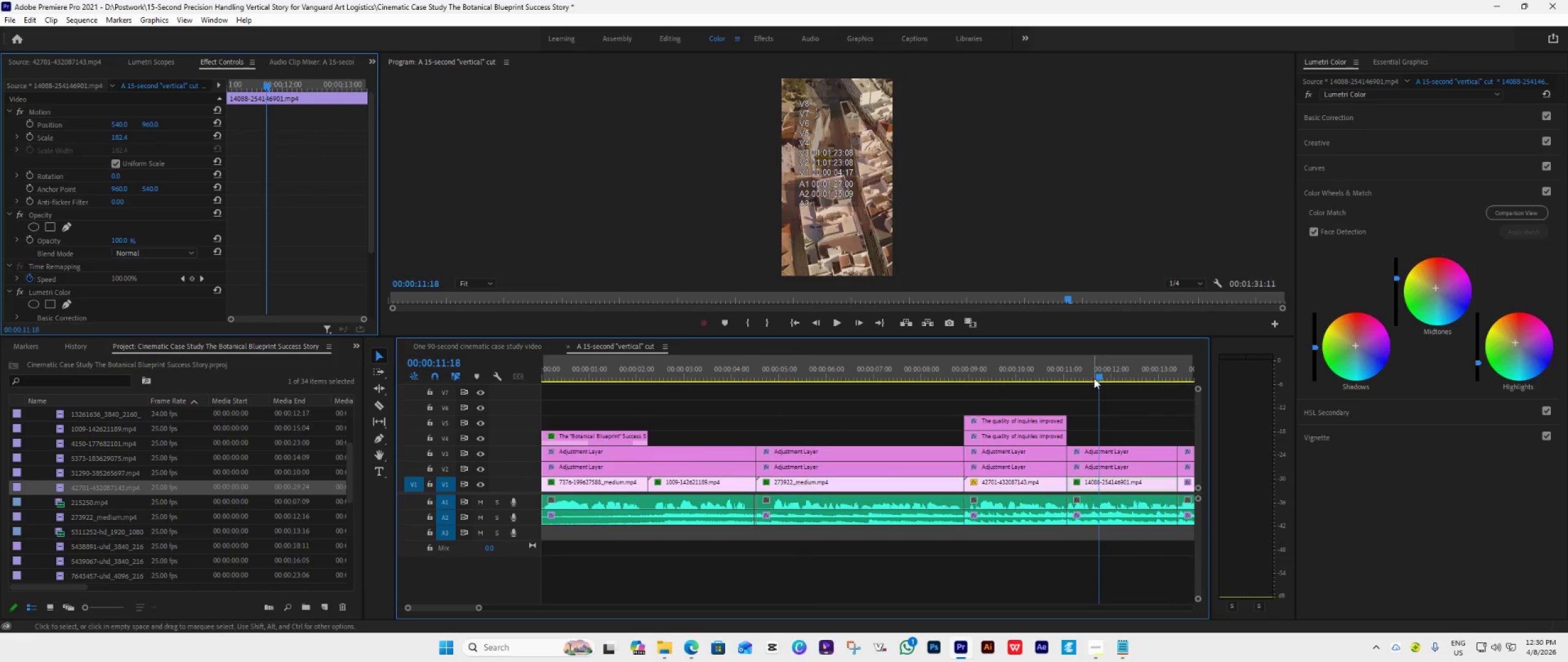 
left_click_drag(start_coordinate=[1095, 377], to_coordinate=[1012, 435])
 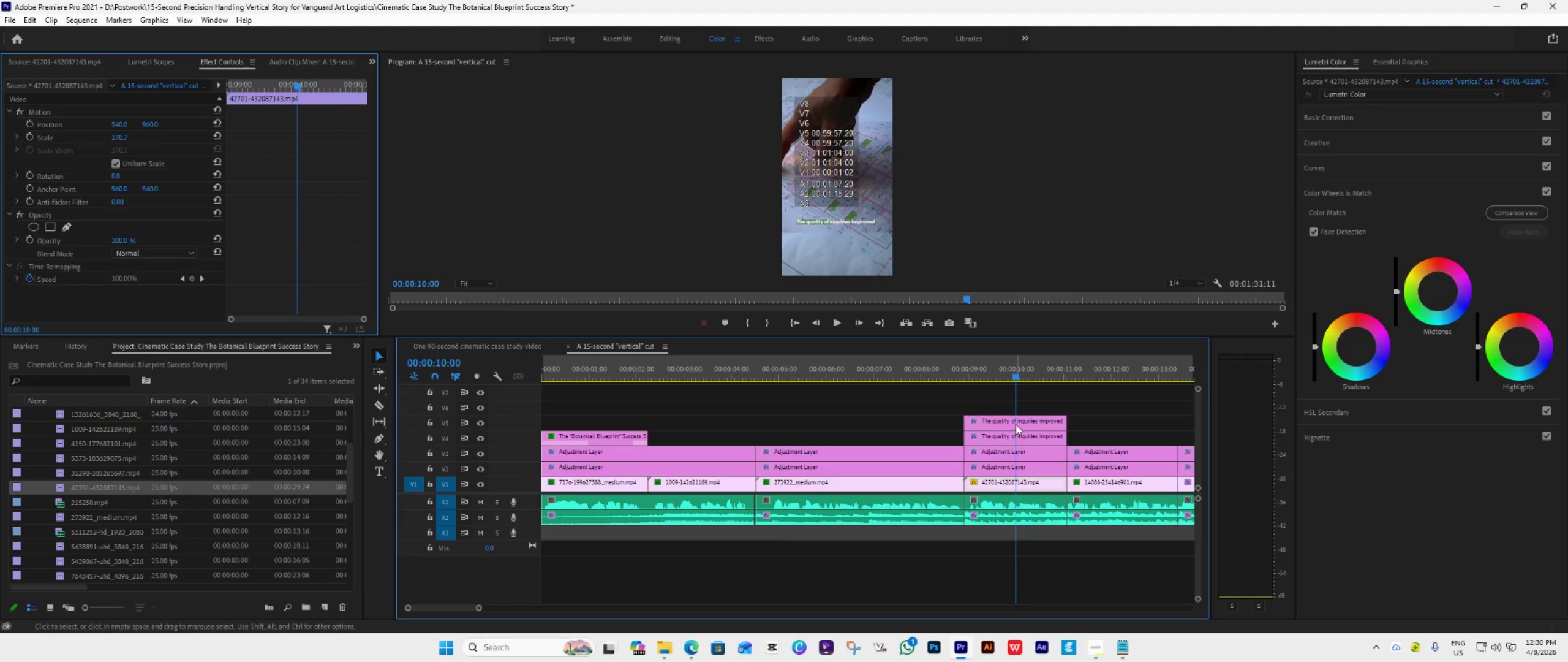 
left_click([1016, 424])
 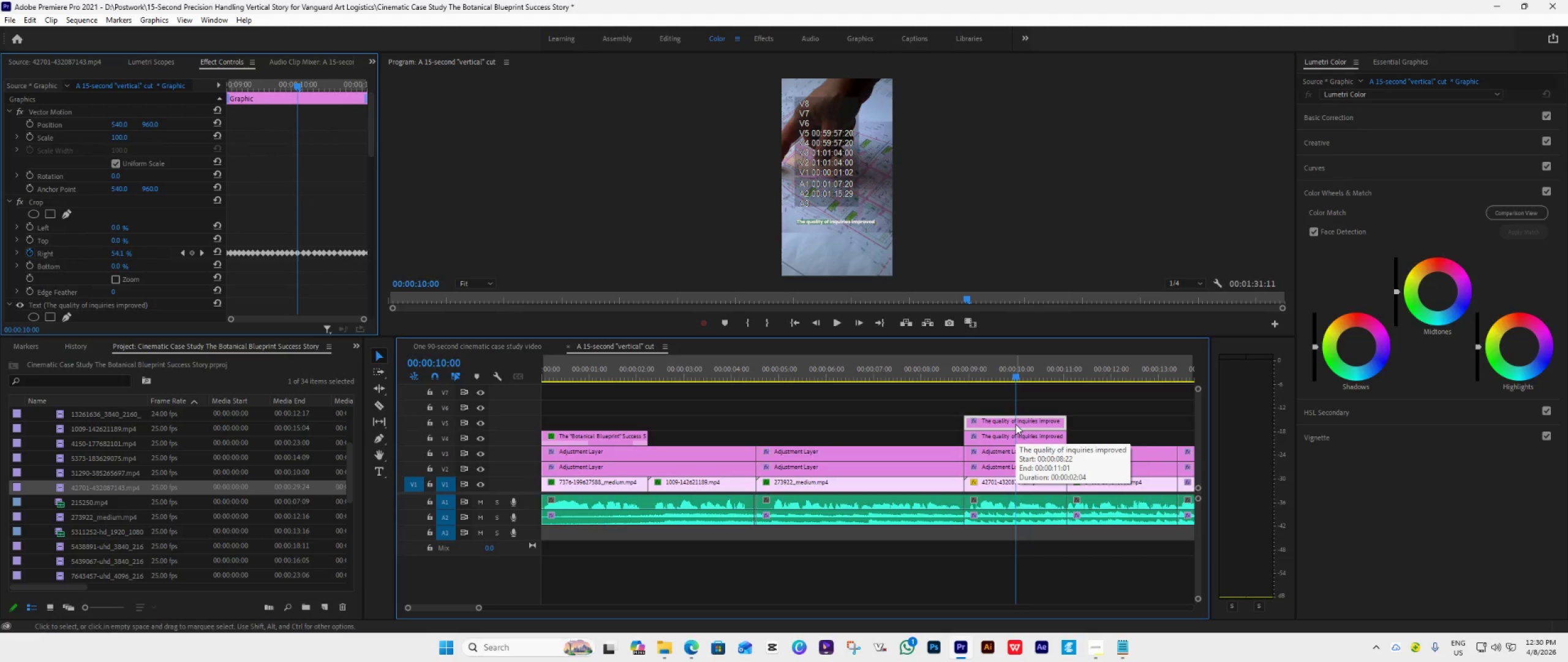 
wait(9.67)
 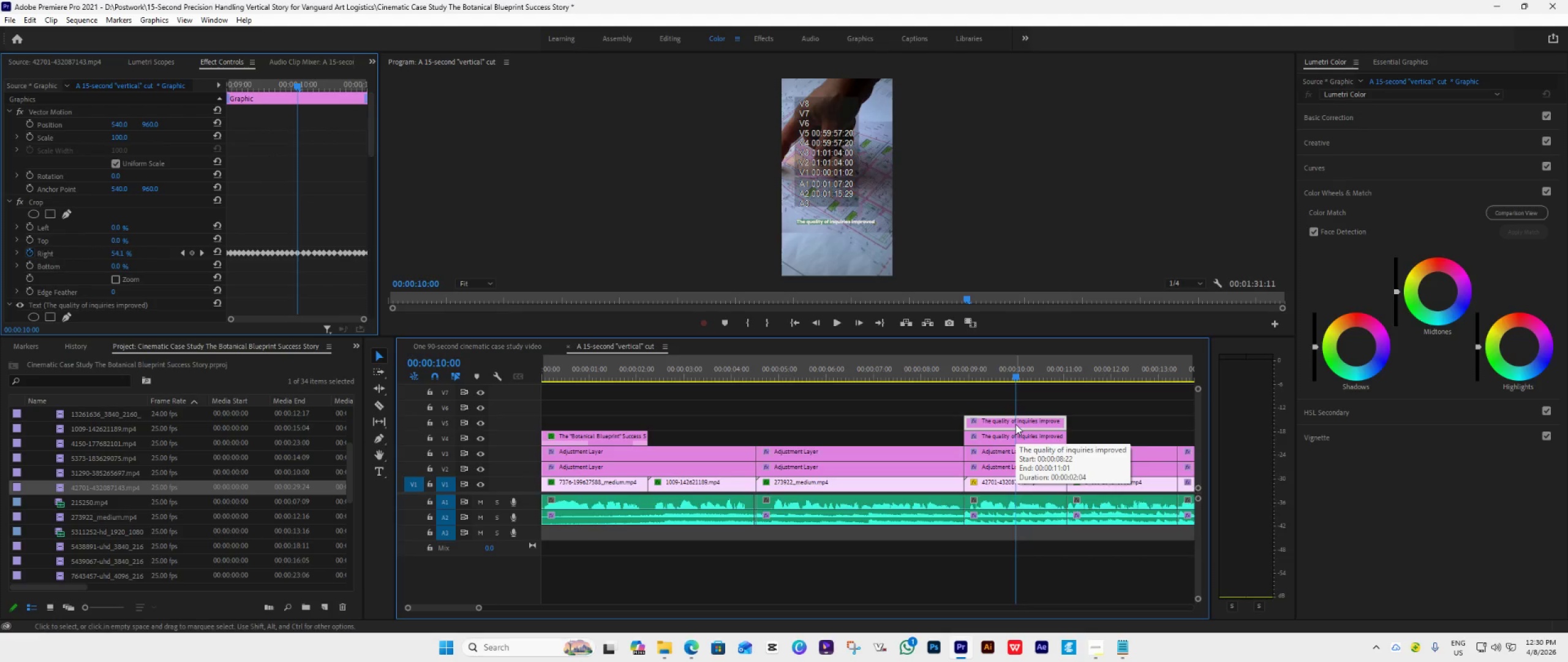 
left_click_drag(start_coordinate=[1014, 376], to_coordinate=[1017, 376])
 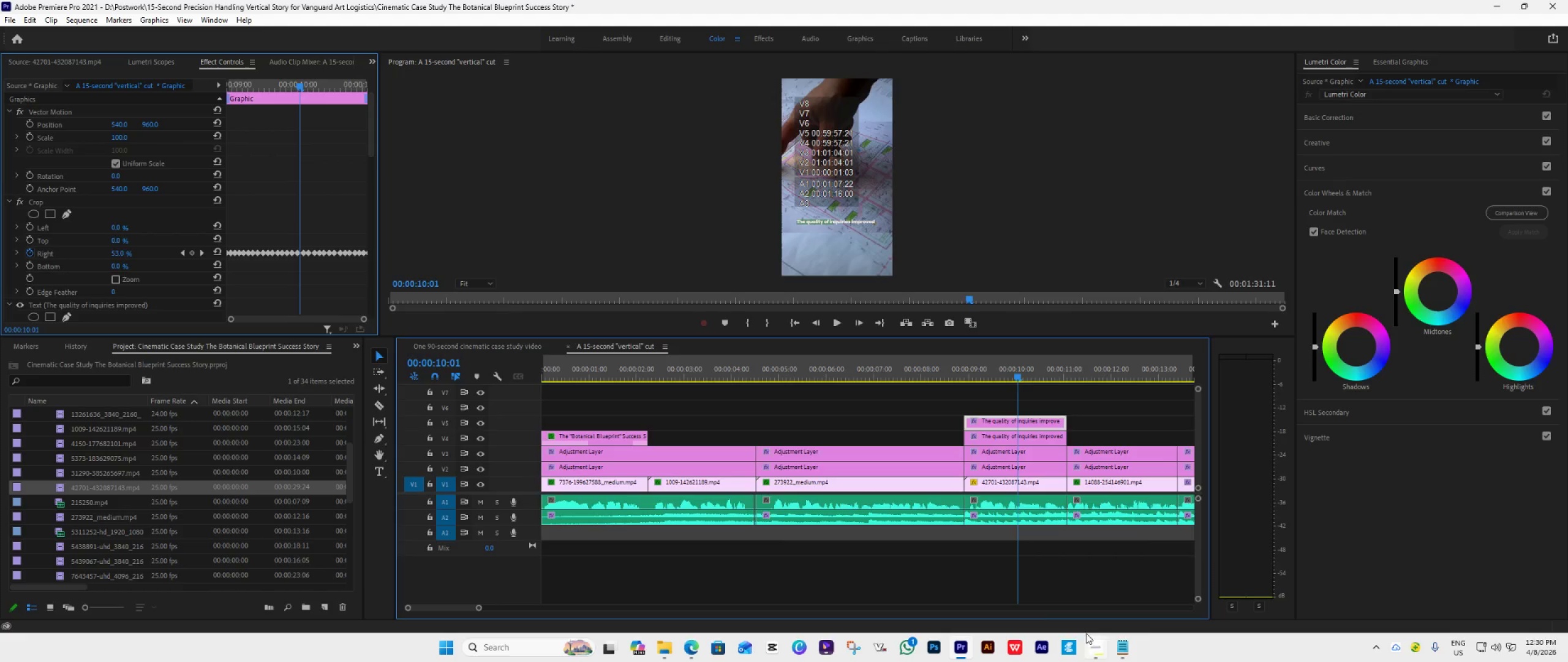 
left_click([1095, 644])